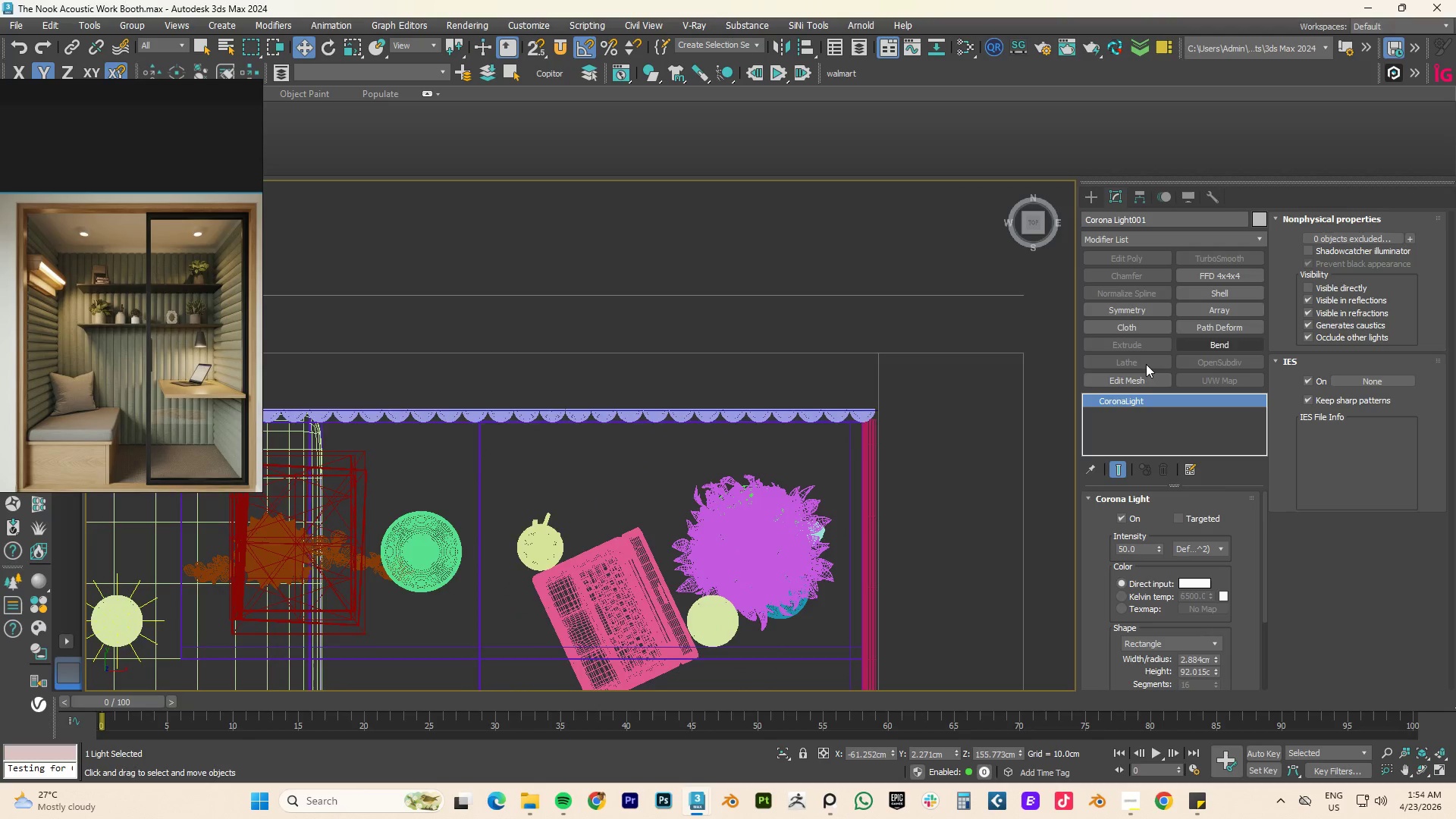 
scroll: coordinate [792, 431], scroll_direction: down, amount: 2.0
 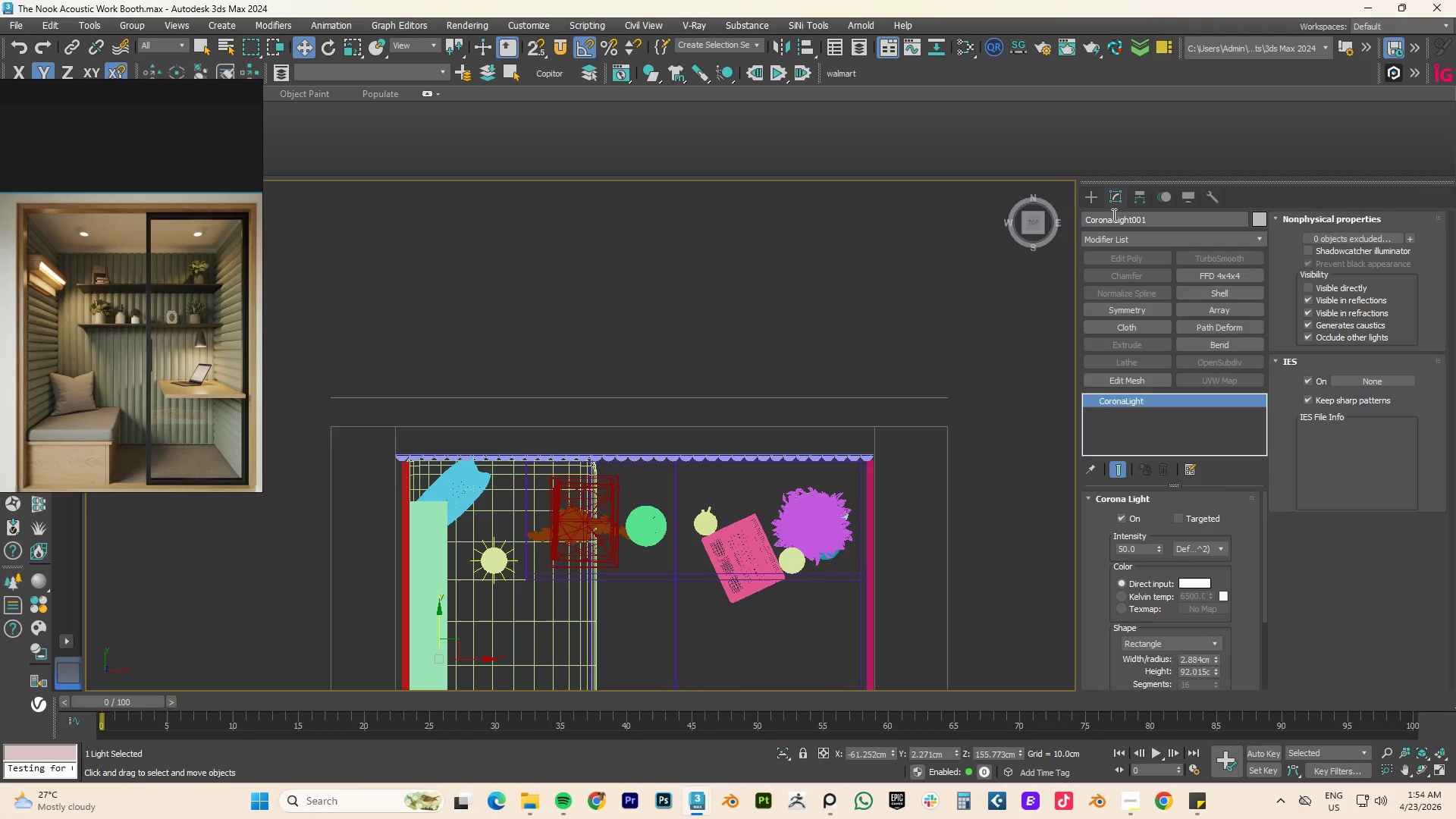 
left_click([1094, 198])
 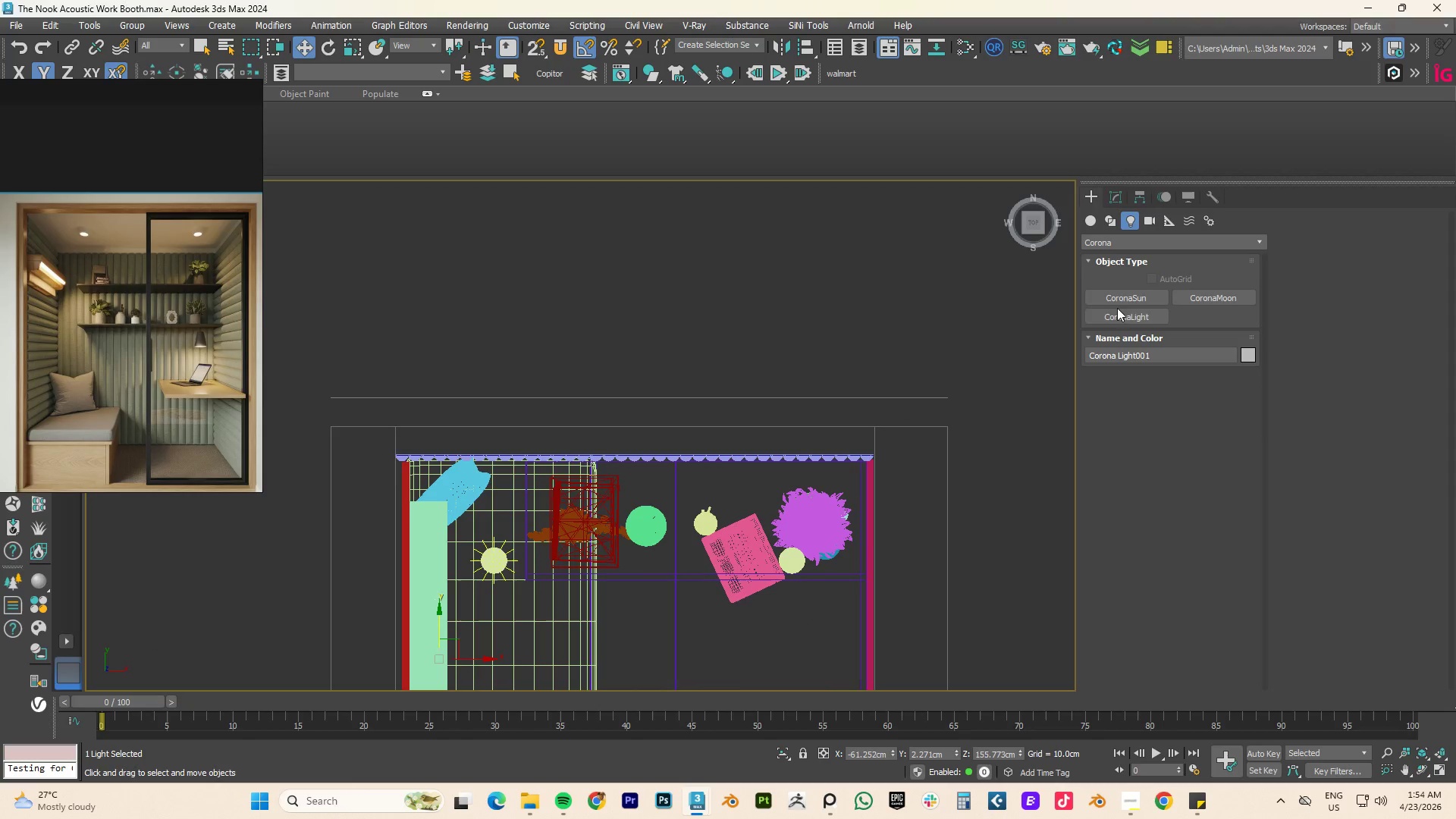 
left_click([1116, 317])
 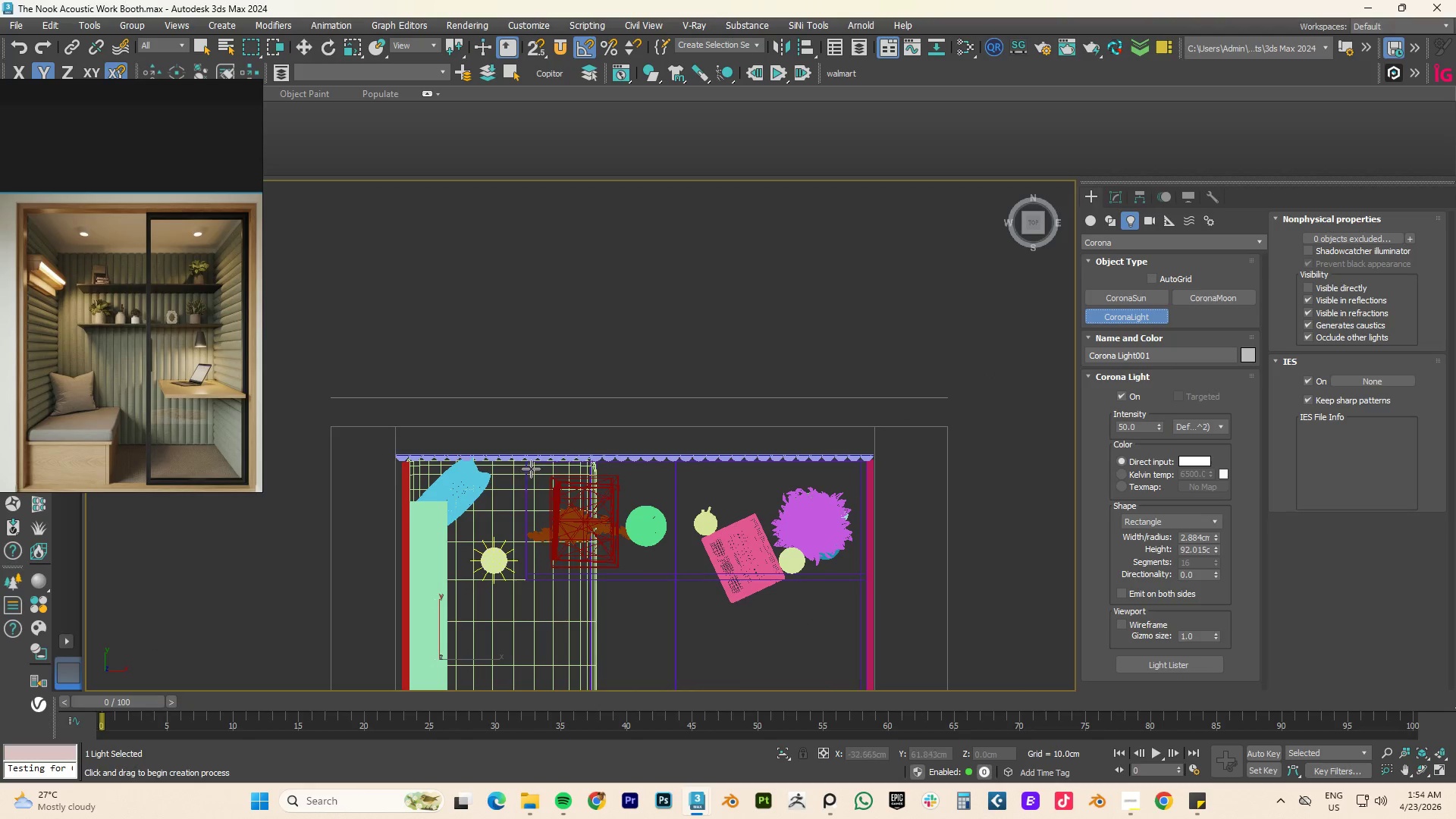 
scroll: coordinate [525, 462], scroll_direction: up, amount: 3.0
 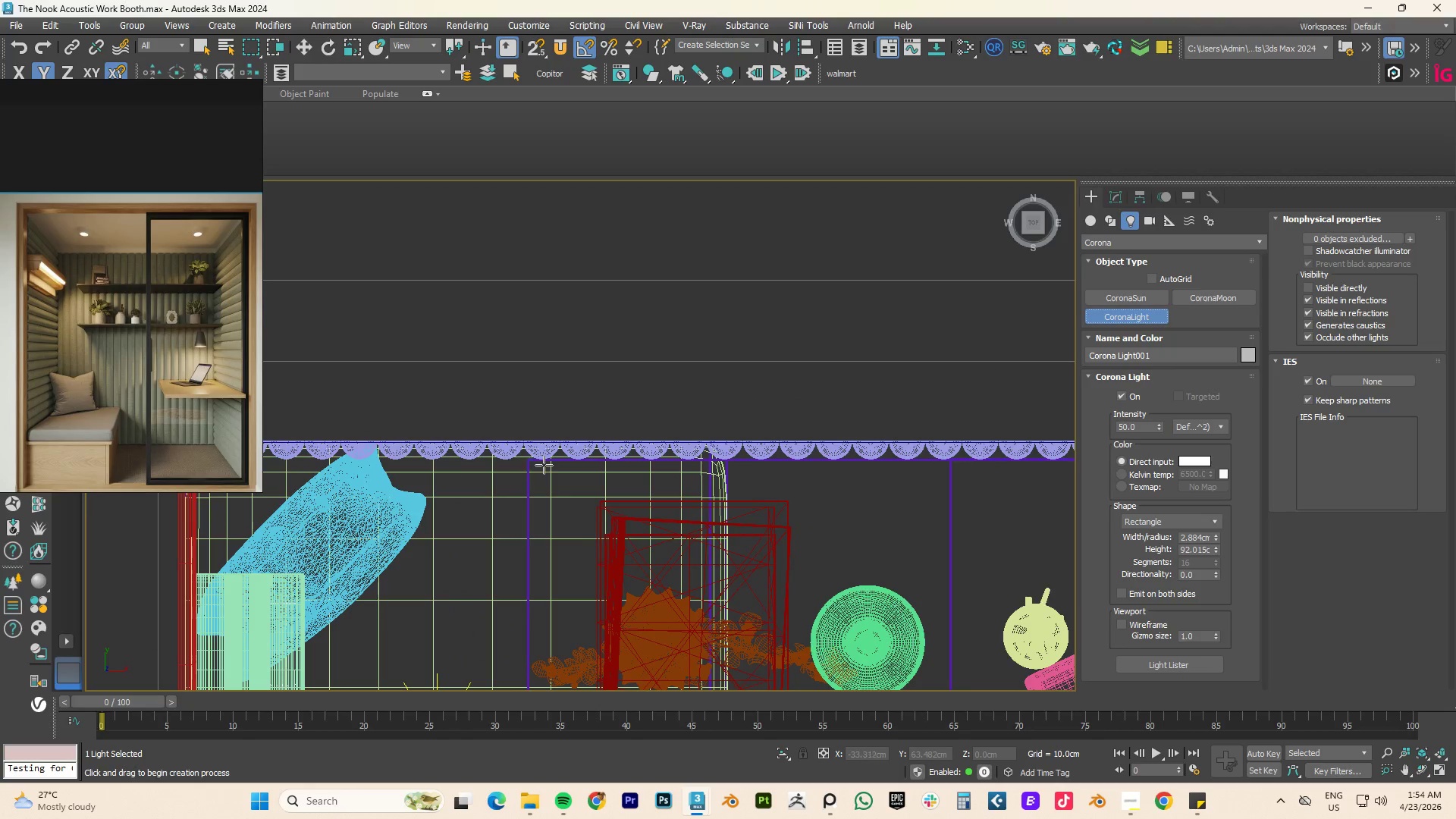 
scroll: coordinate [586, 476], scroll_direction: down, amount: 1.0
 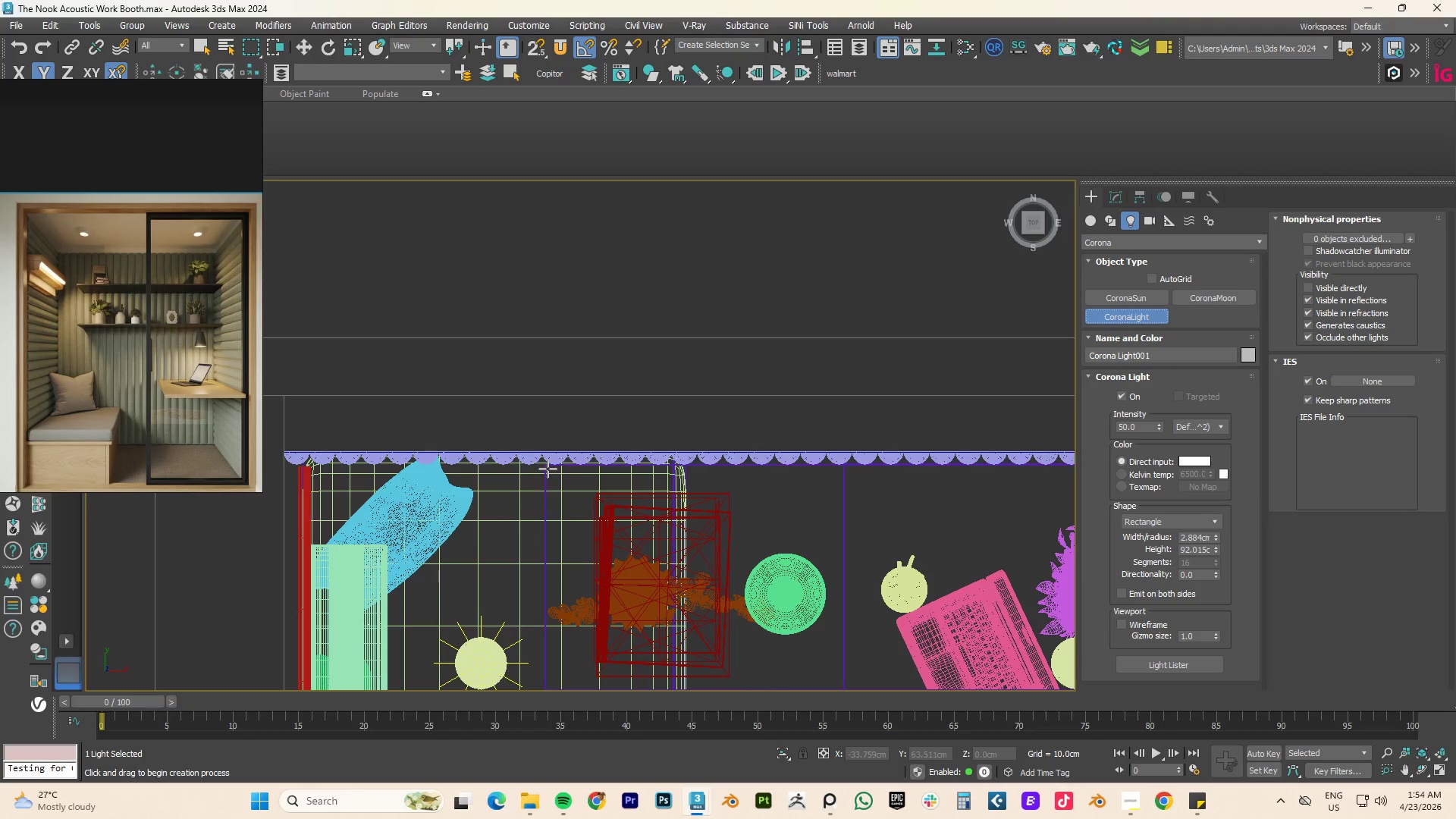 
left_click_drag(start_coordinate=[548, 467], to_coordinate=[885, 482])
 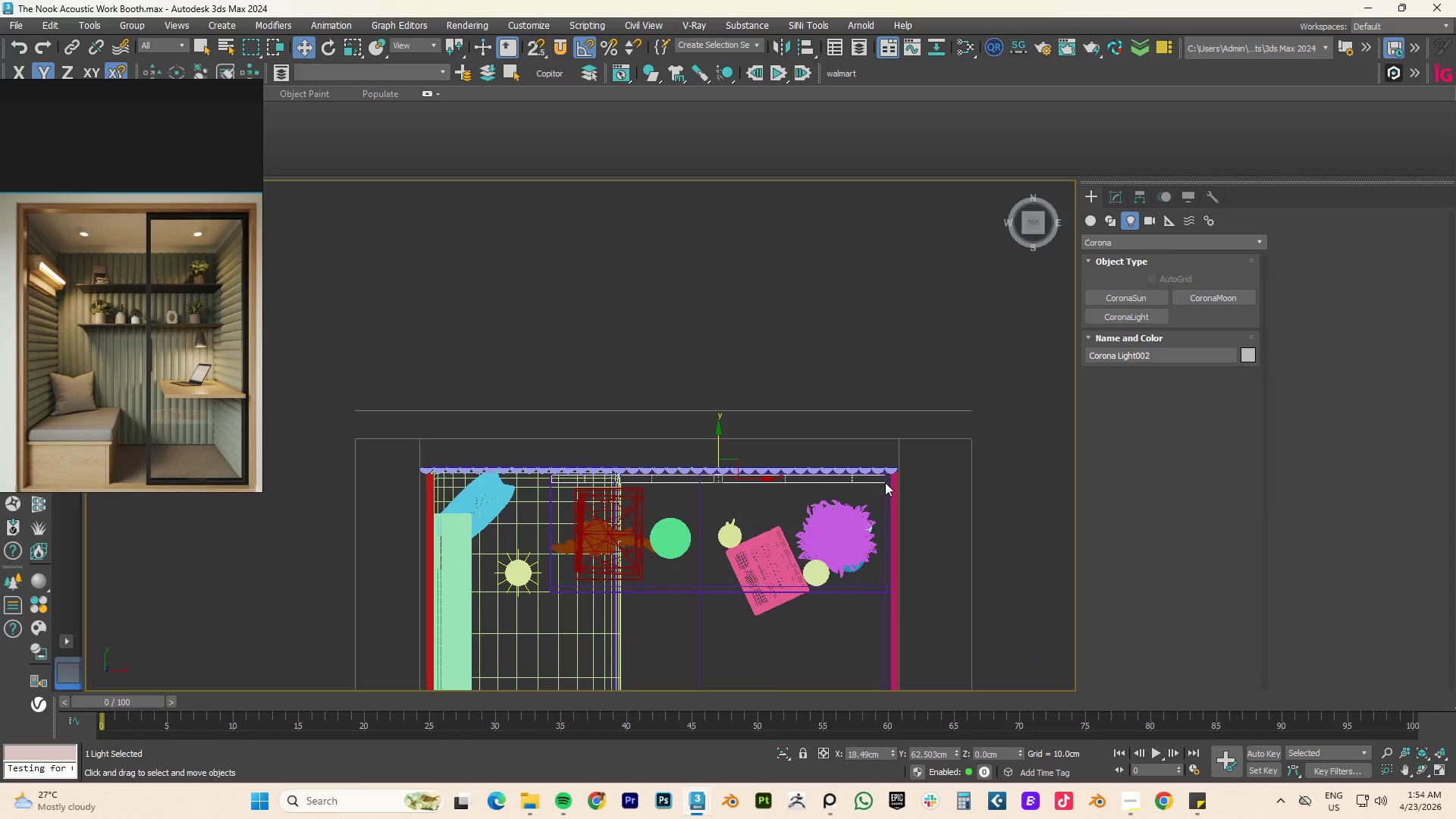 
scroll: coordinate [998, 482], scroll_direction: down, amount: 2.0
 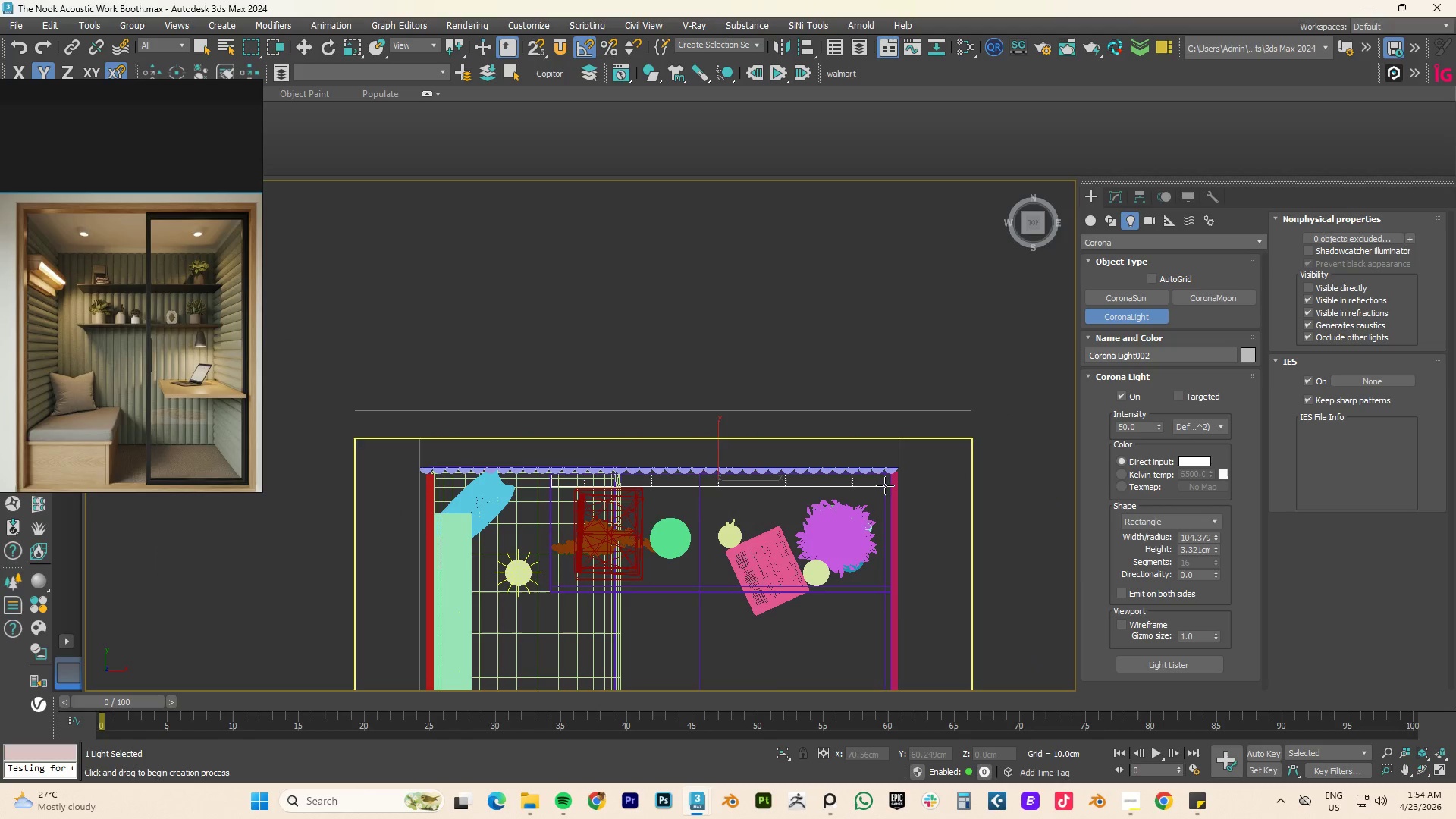 
right_click([885, 482])
 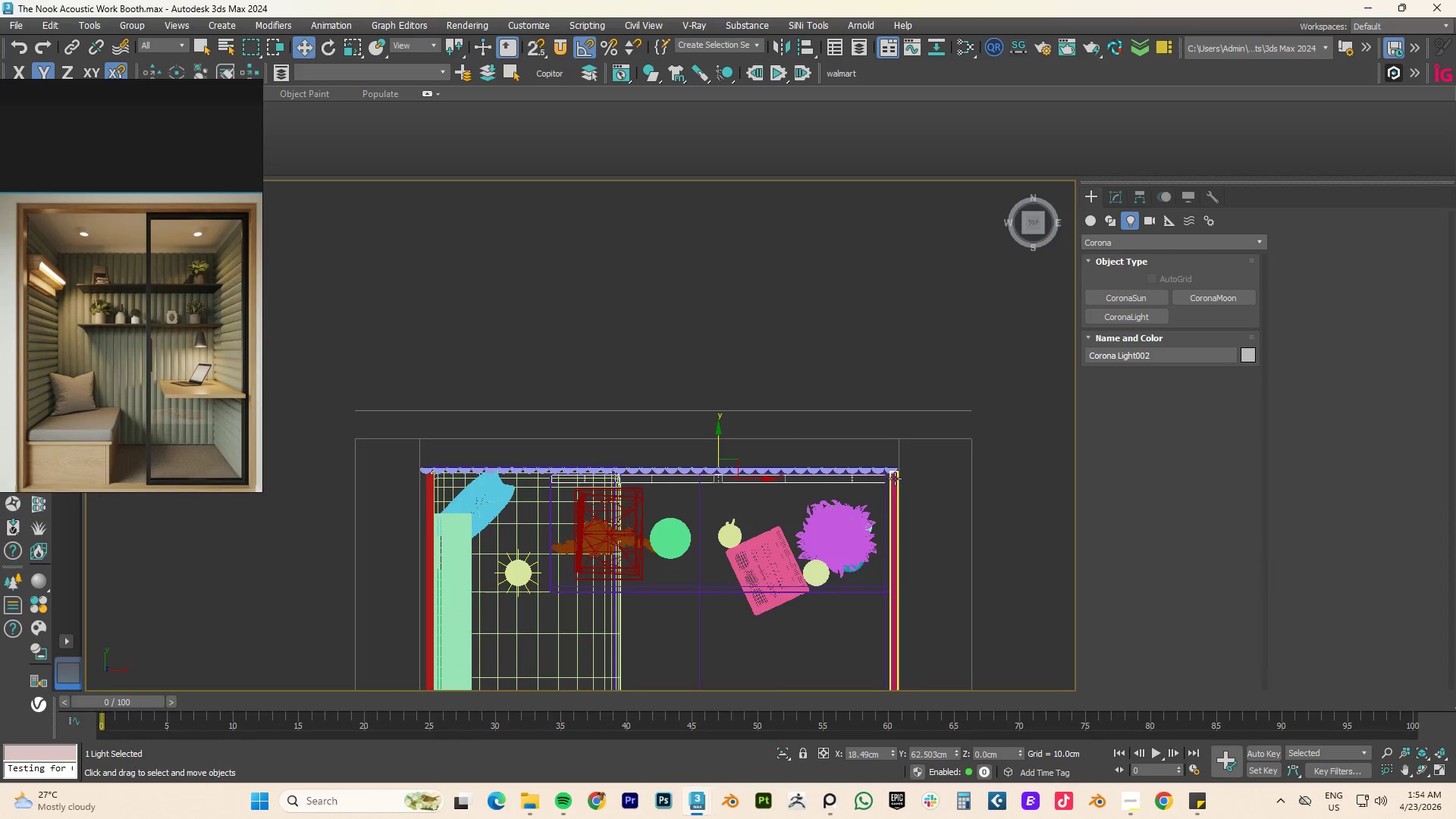 
type(fz)
 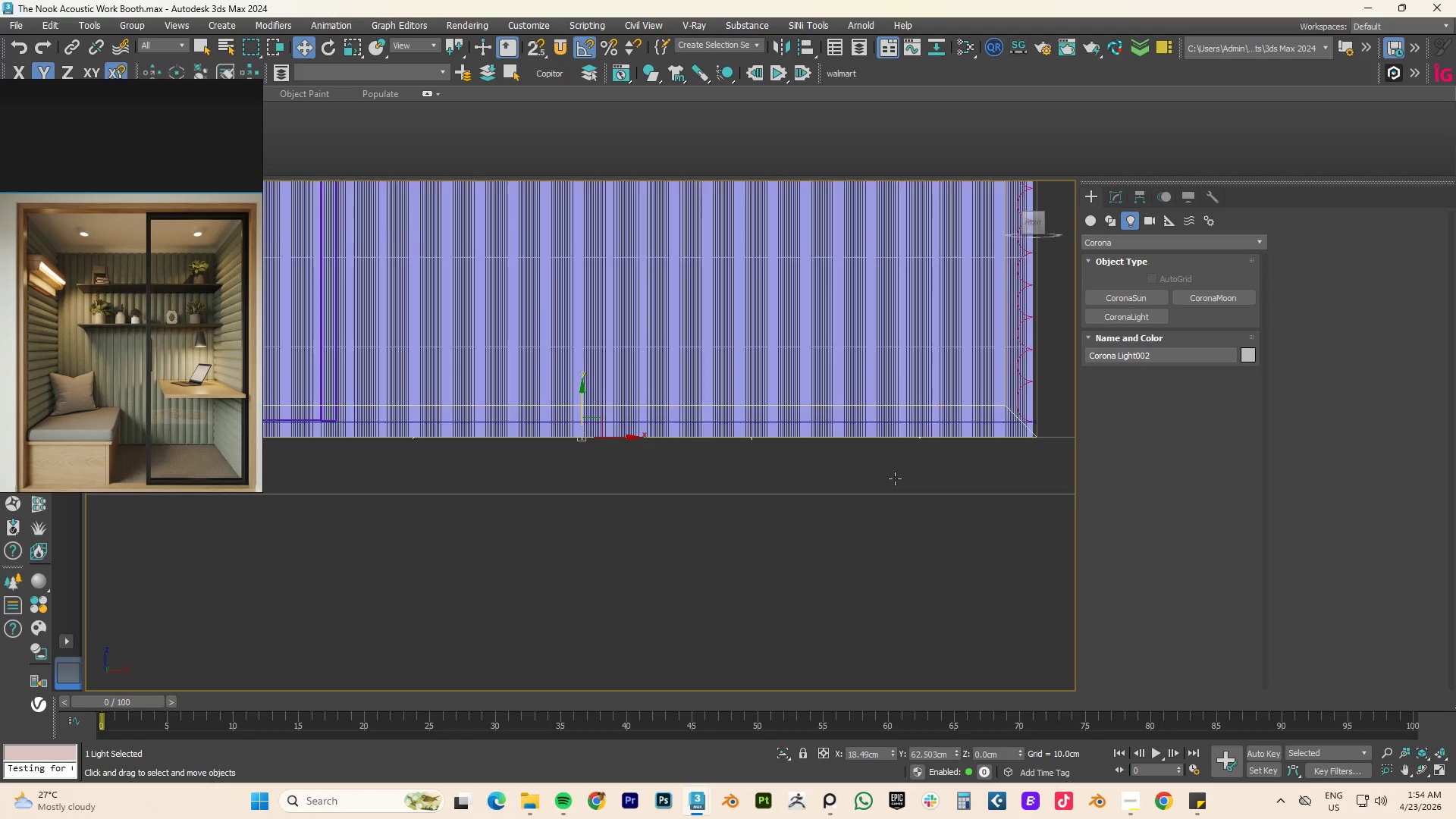 
scroll: coordinate [890, 479], scroll_direction: down, amount: 6.0
 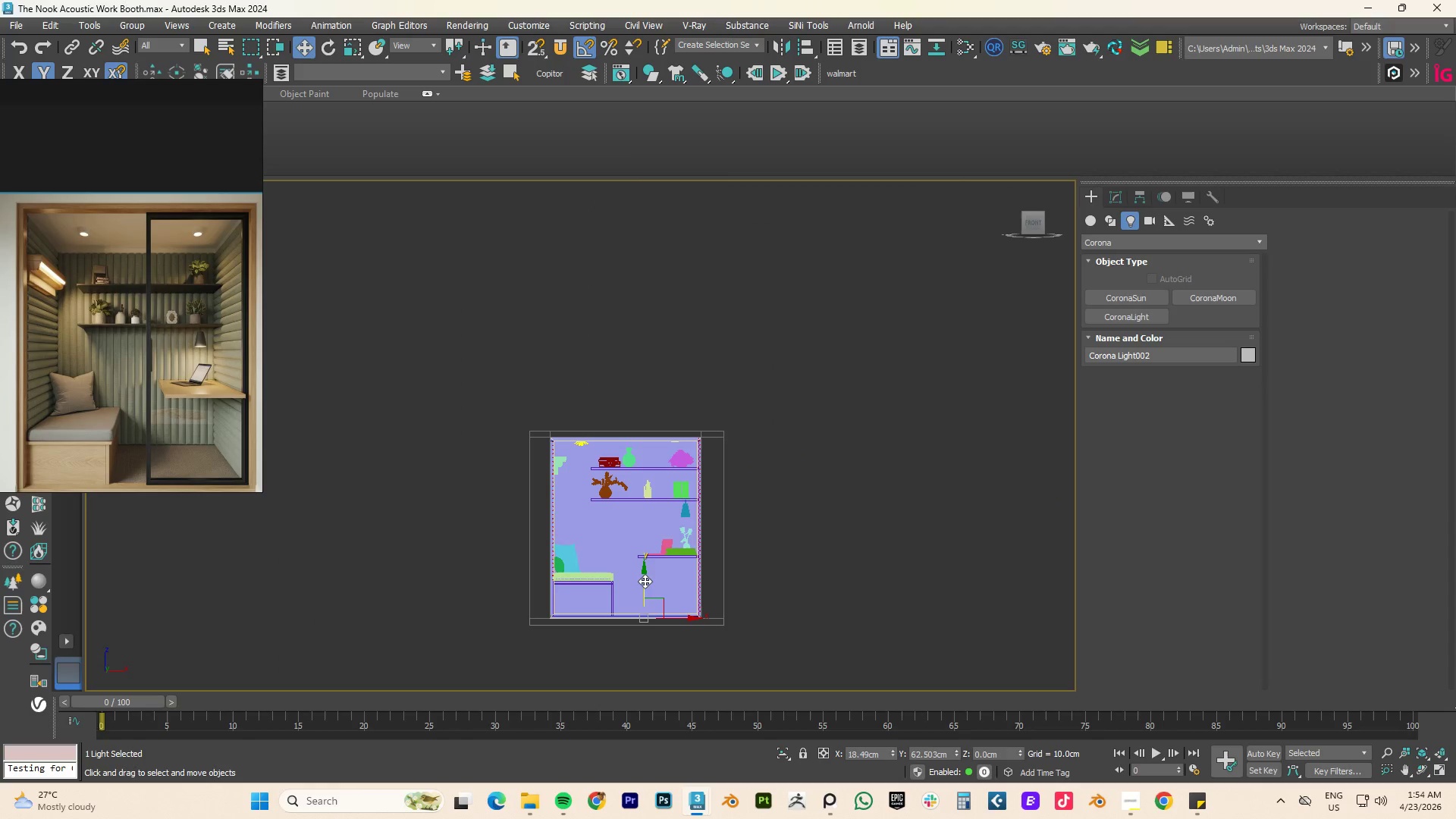 
left_click_drag(start_coordinate=[645, 581], to_coordinate=[659, 465])
 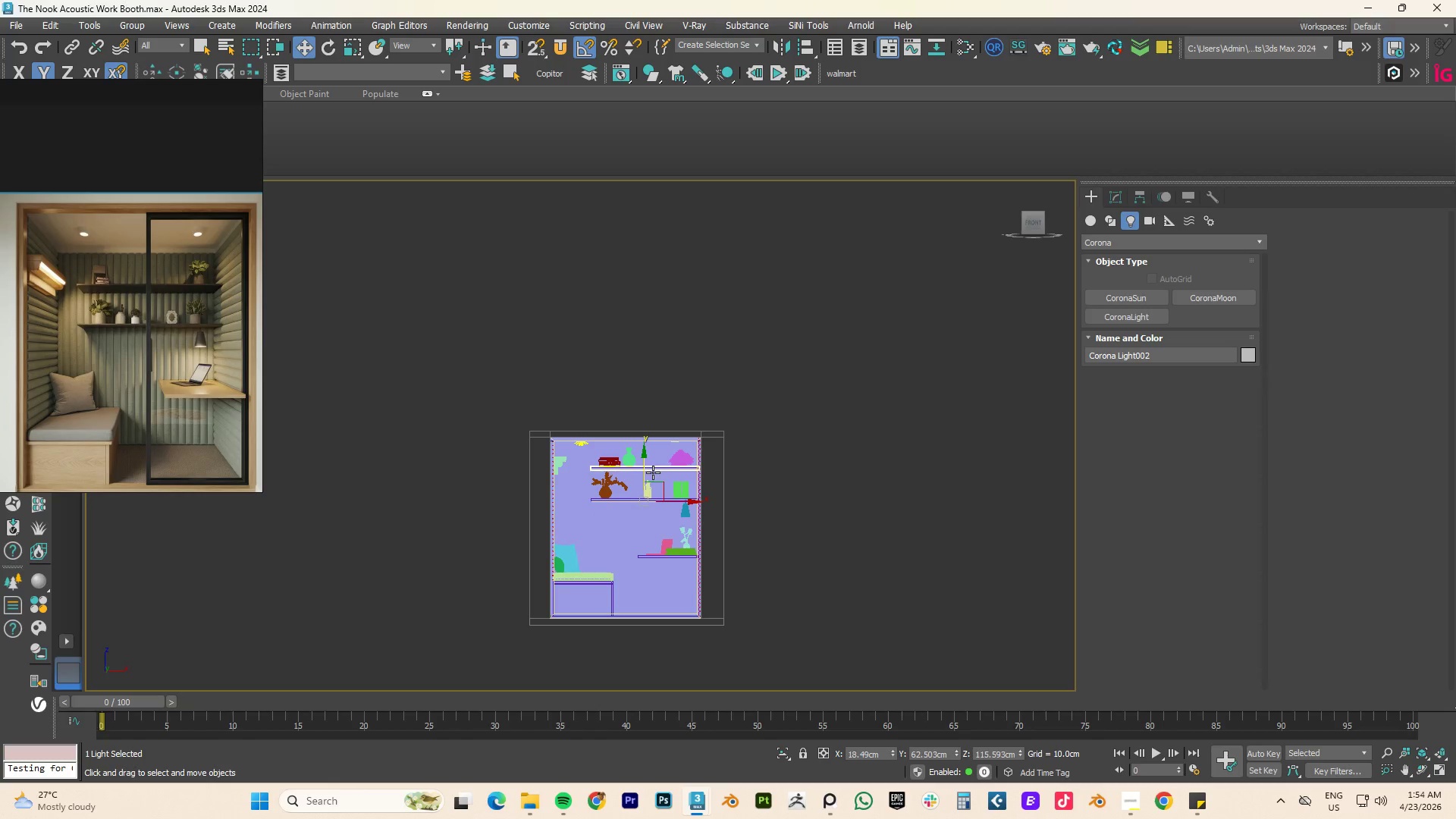 
scroll: coordinate [657, 485], scroll_direction: up, amount: 6.0
 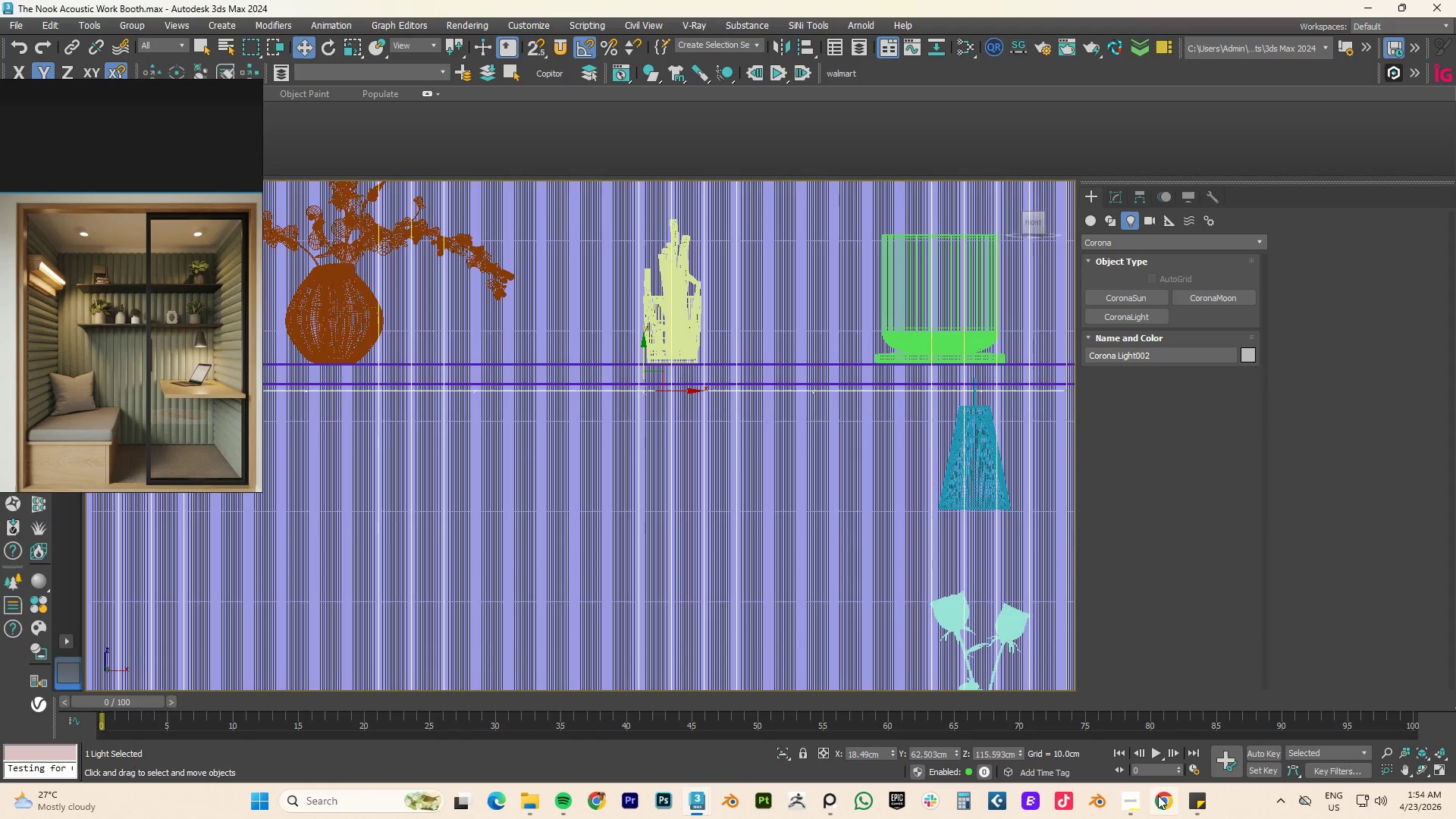 
left_click([1134, 807])